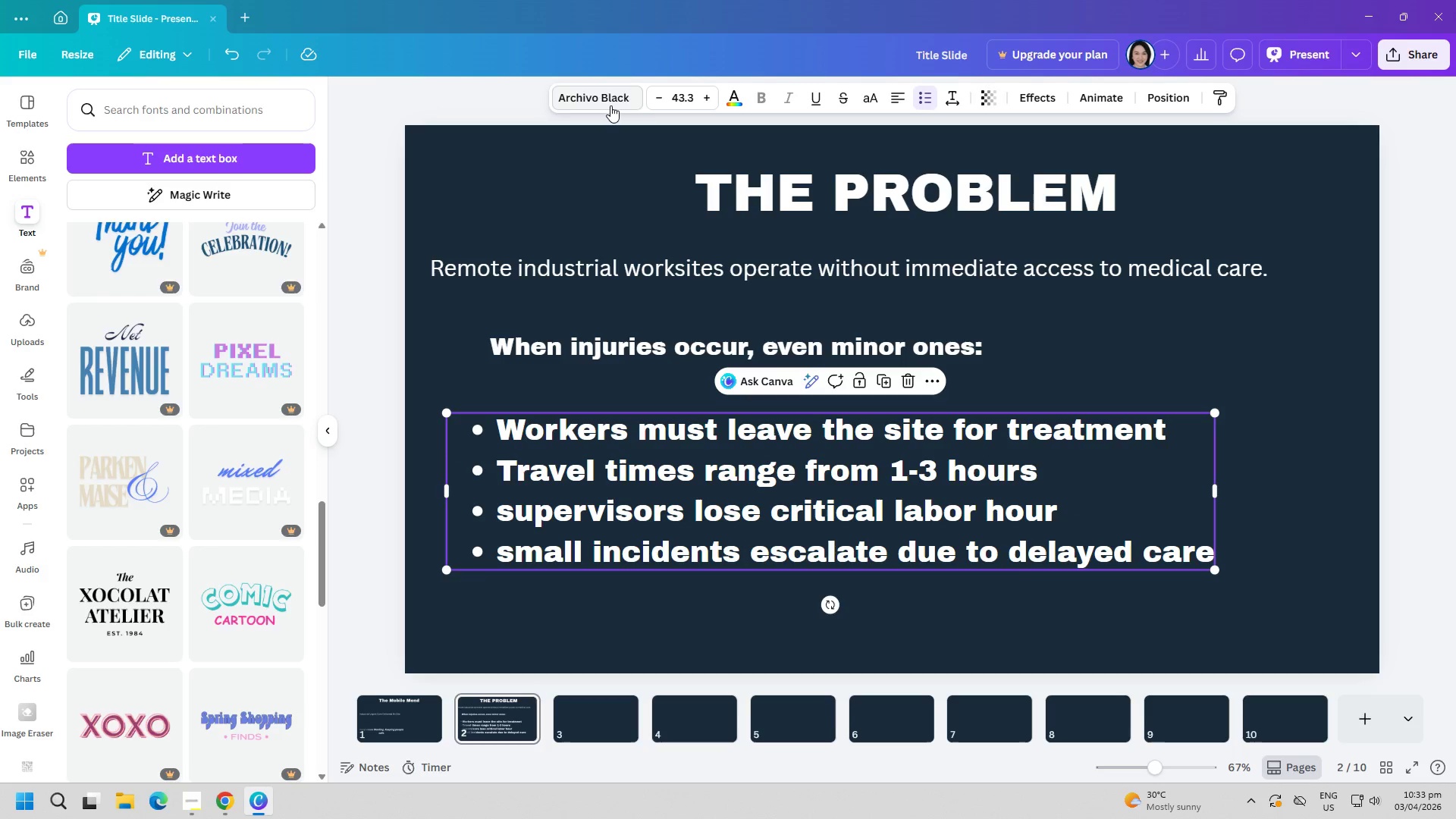 
left_click([157, 281])
 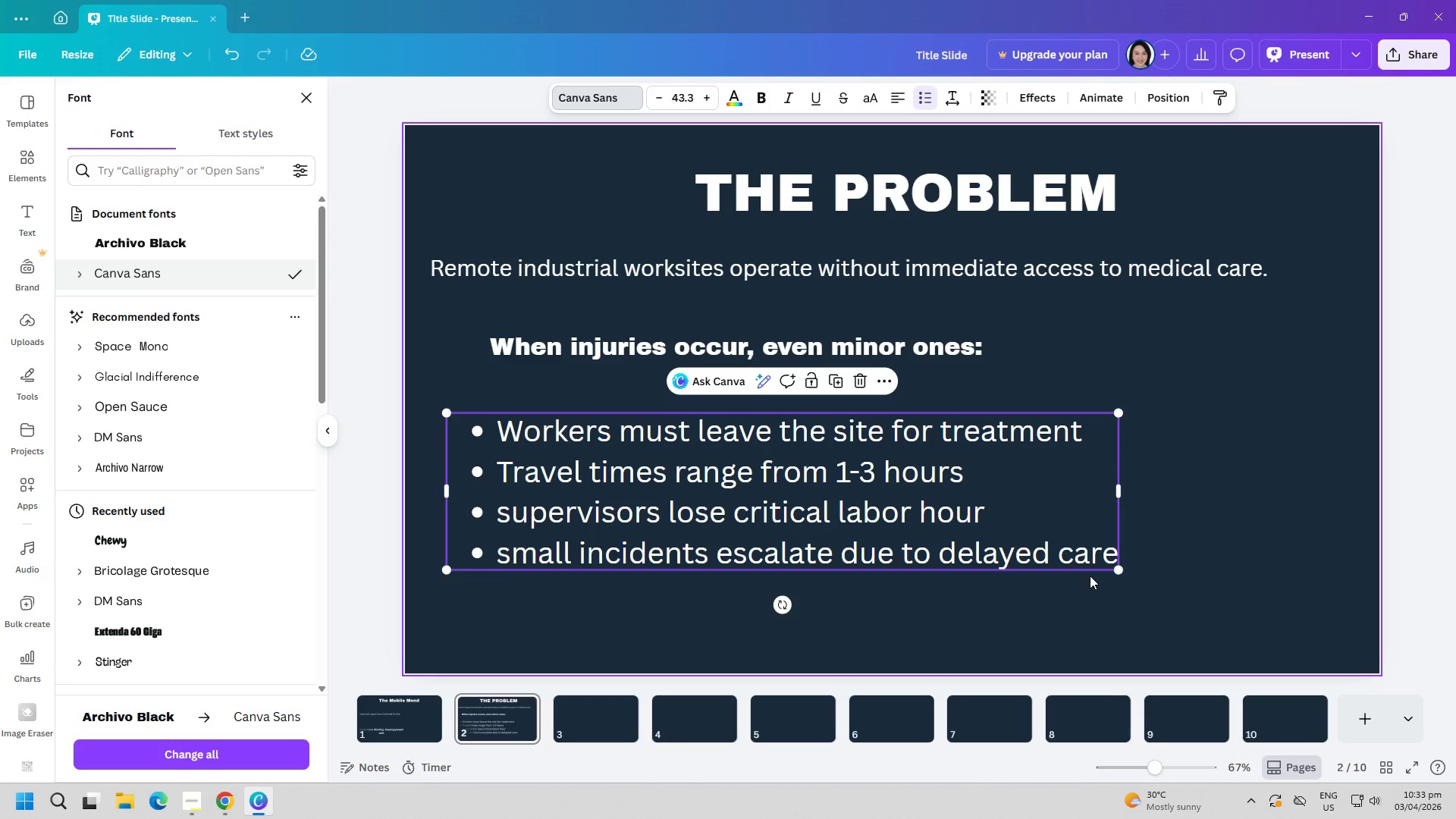 
left_click([1185, 609])
 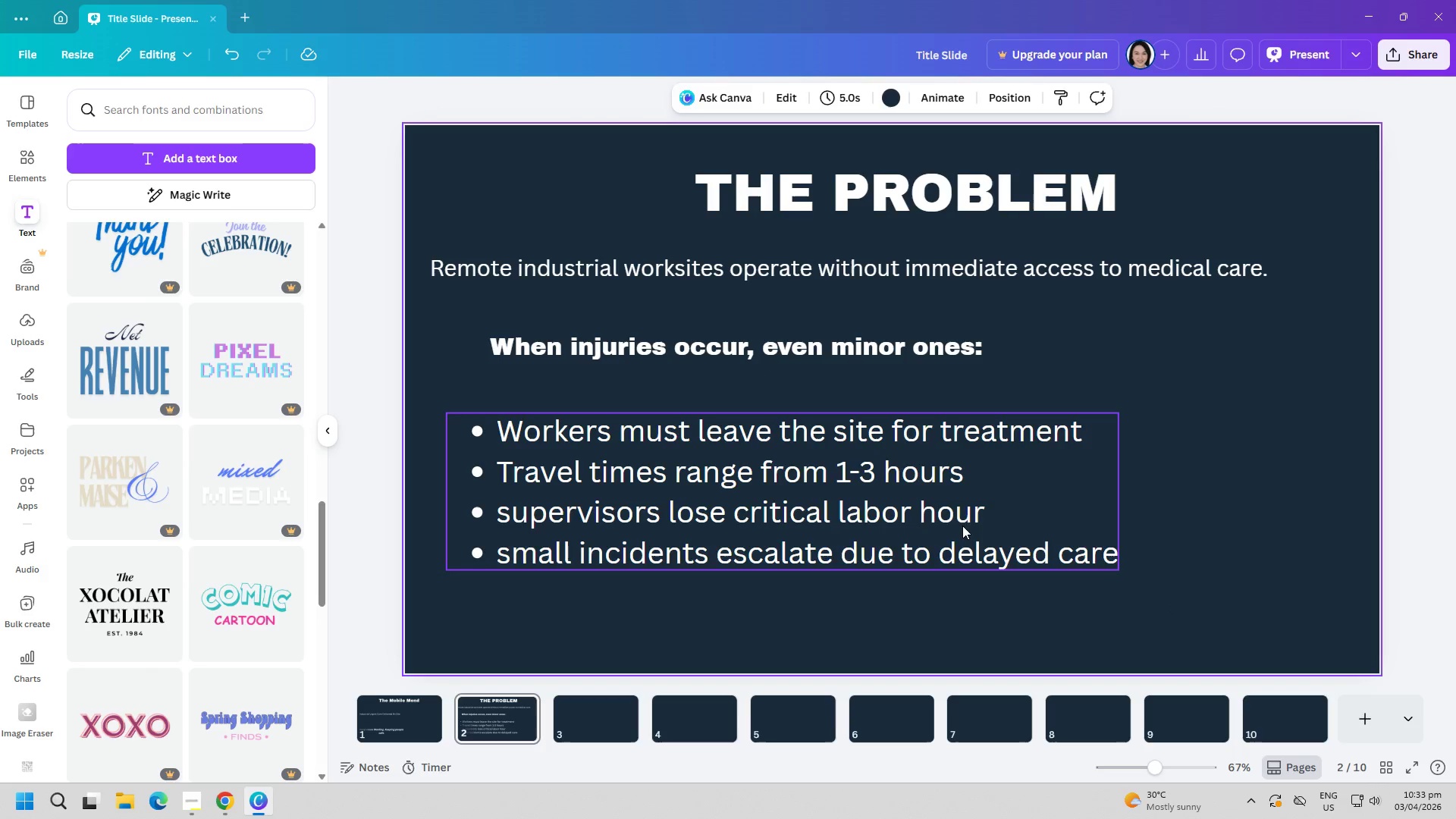 
left_click_drag(start_coordinate=[950, 522], to_coordinate=[931, 510])
 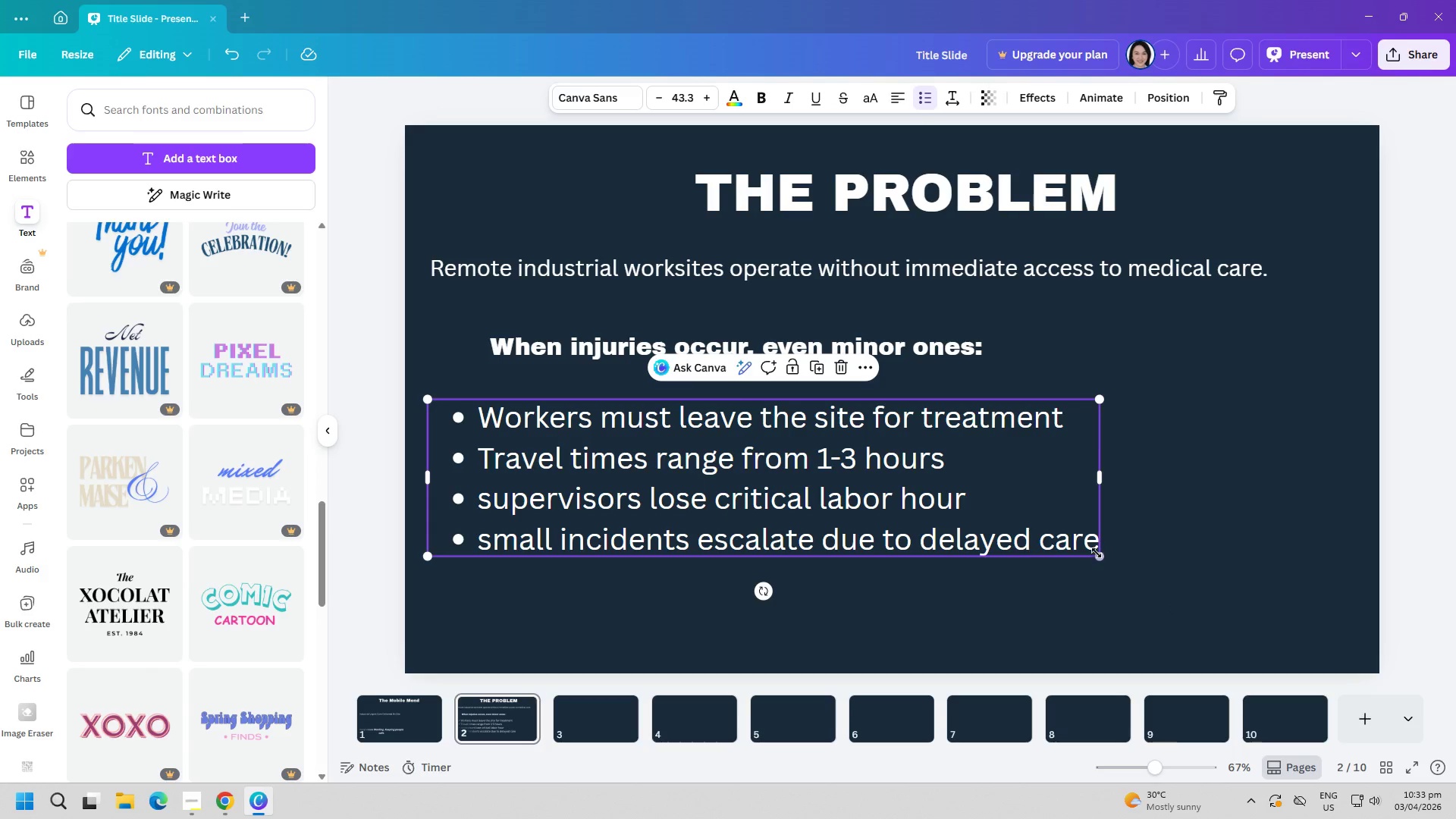 
left_click_drag(start_coordinate=[1100, 551], to_coordinate=[1073, 532])
 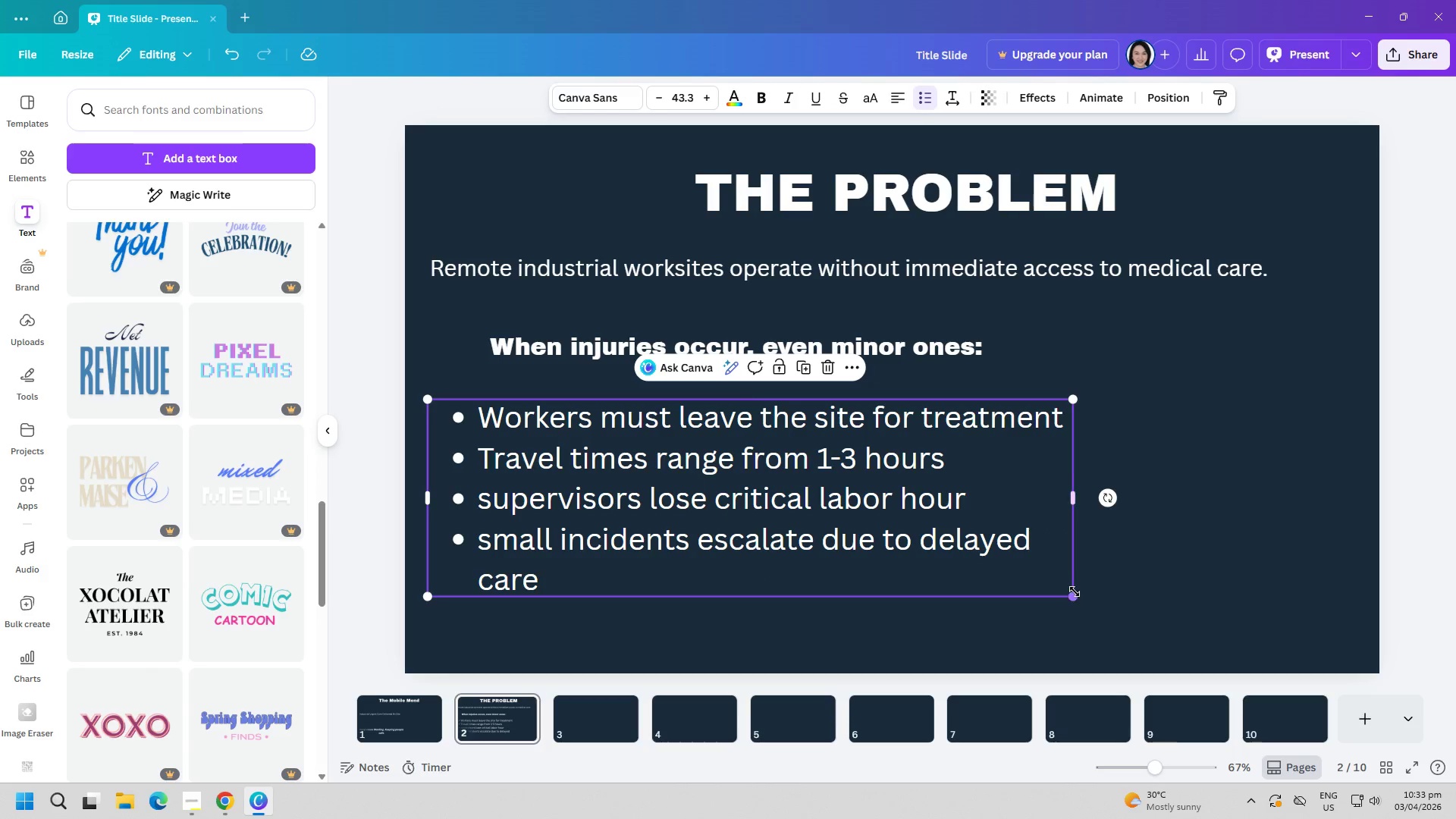 
left_click_drag(start_coordinate=[1075, 593], to_coordinate=[1053, 526])
 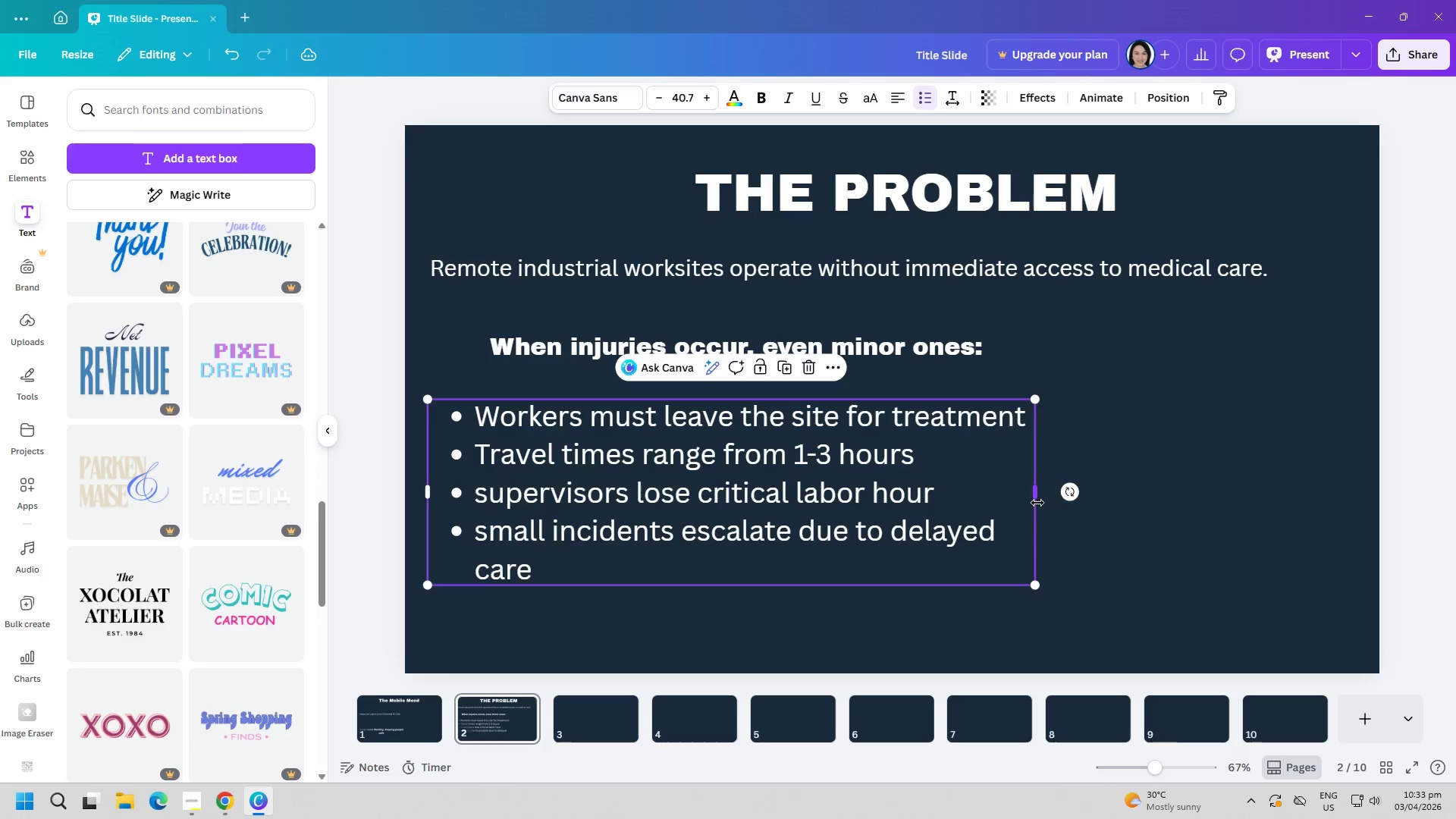 
left_click_drag(start_coordinate=[1037, 500], to_coordinate=[1072, 500])
 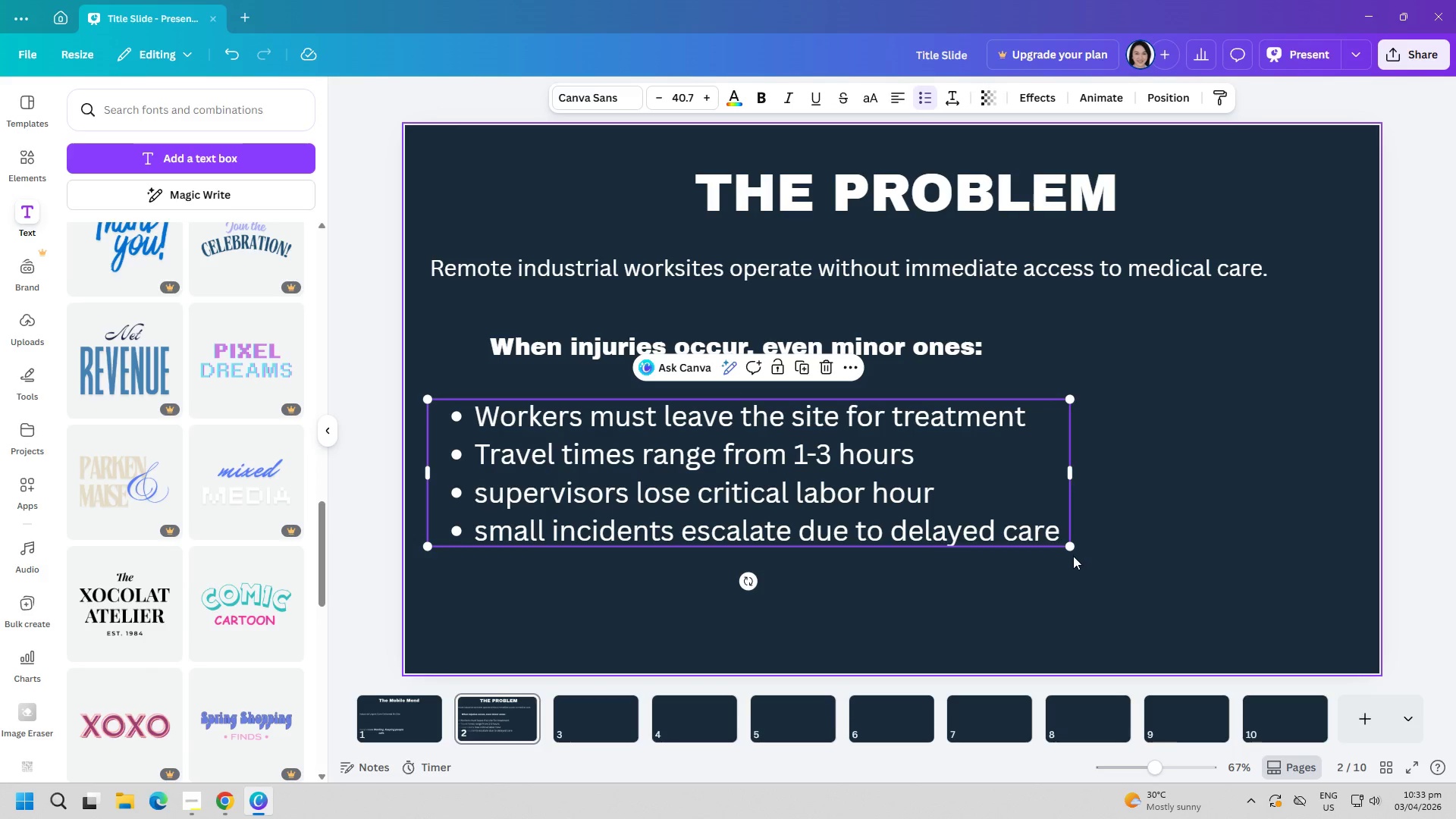 
left_click_drag(start_coordinate=[1066, 549], to_coordinate=[896, 501])
 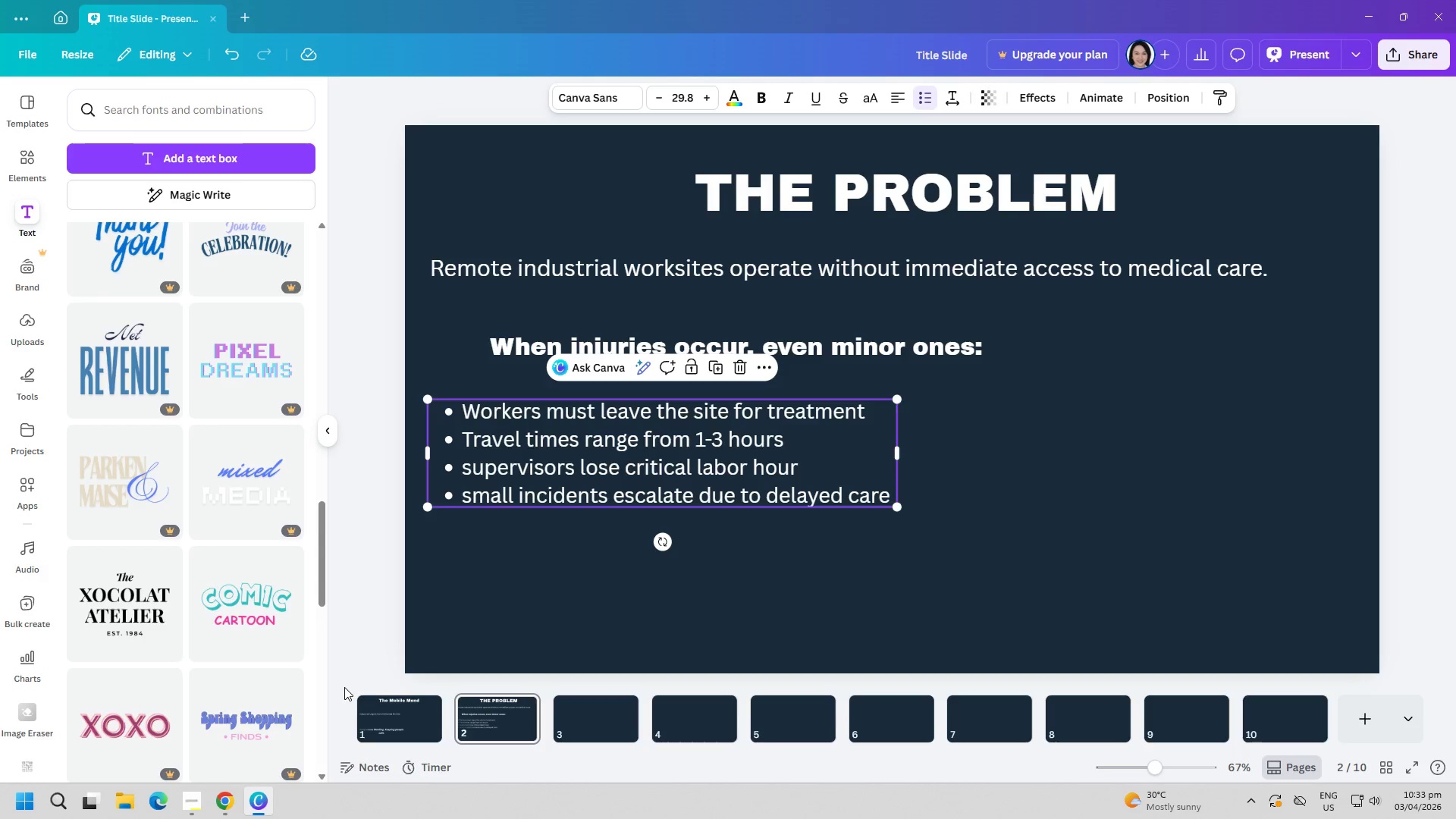 
wait(5.03)
 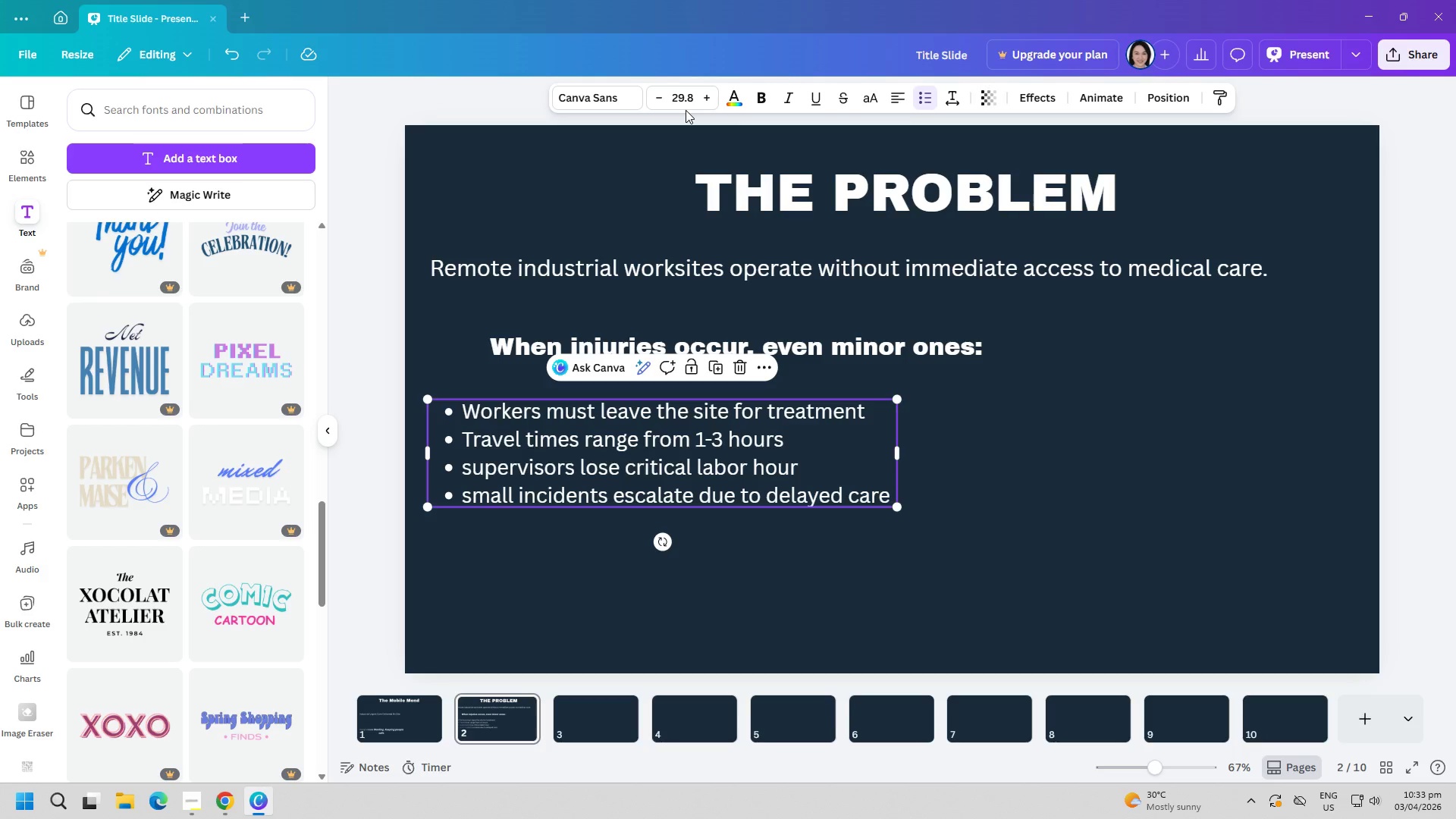 
left_click([193, 815])